 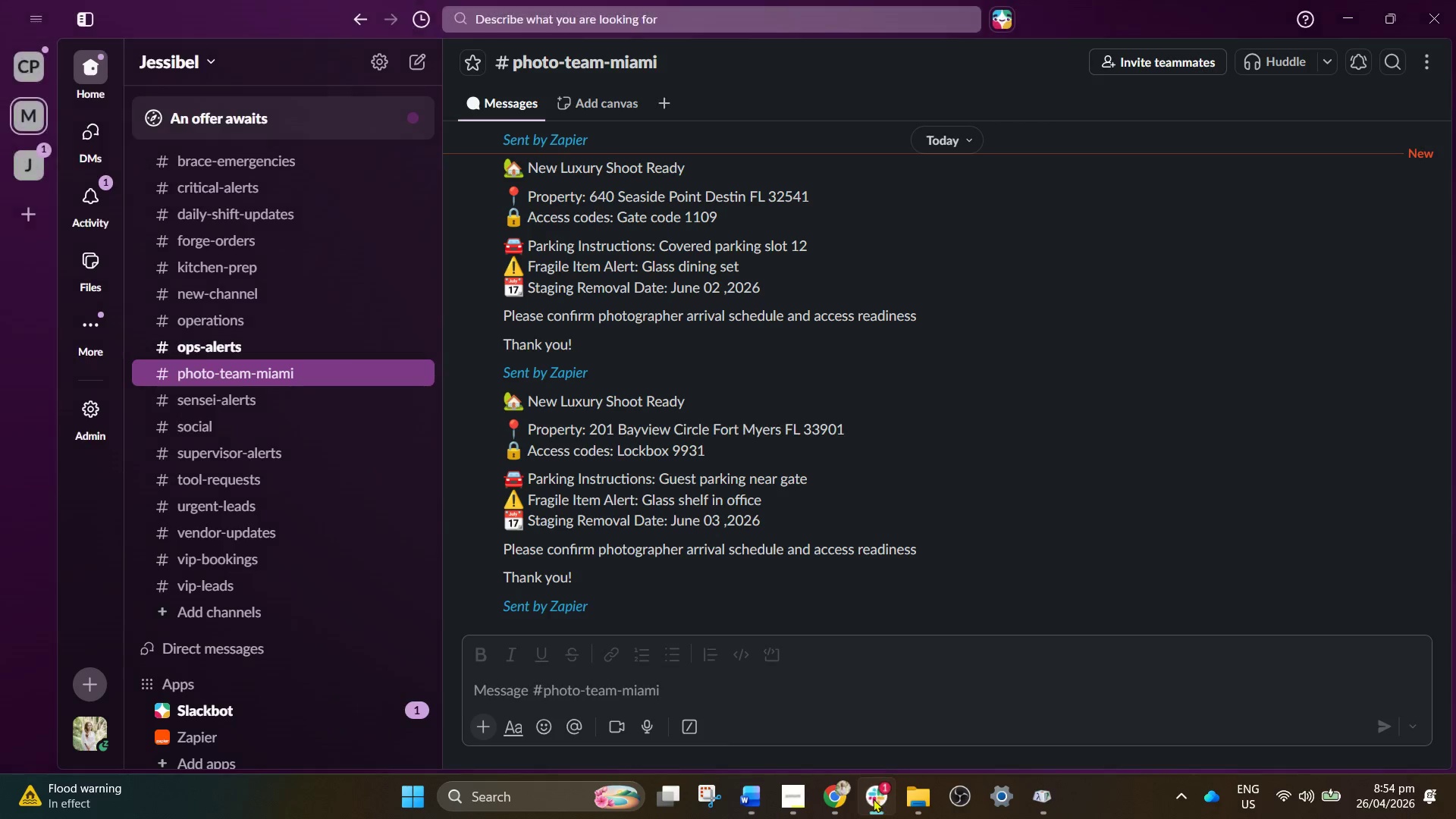 
left_click([836, 806])
 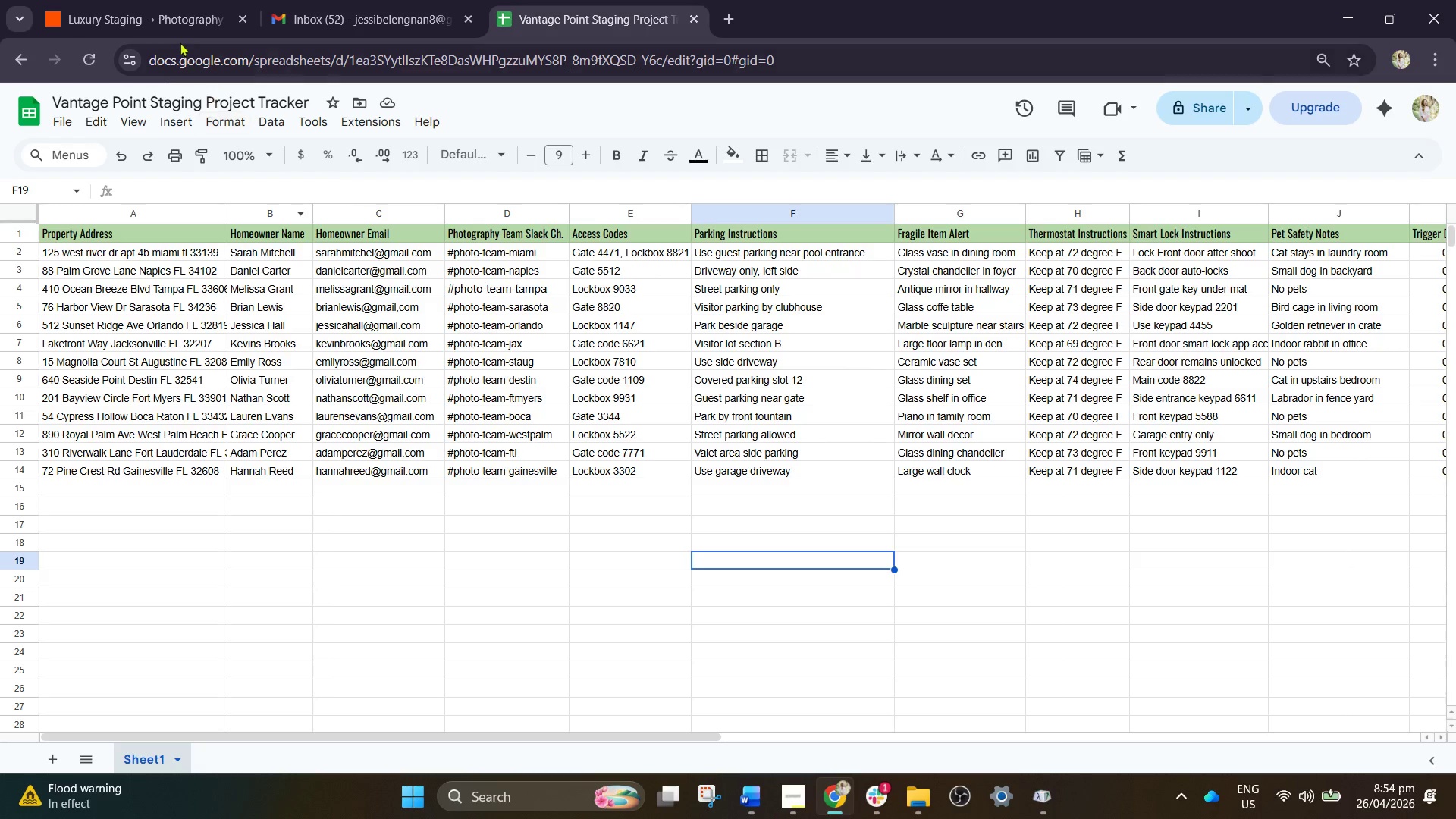 
left_click([120, 0])
 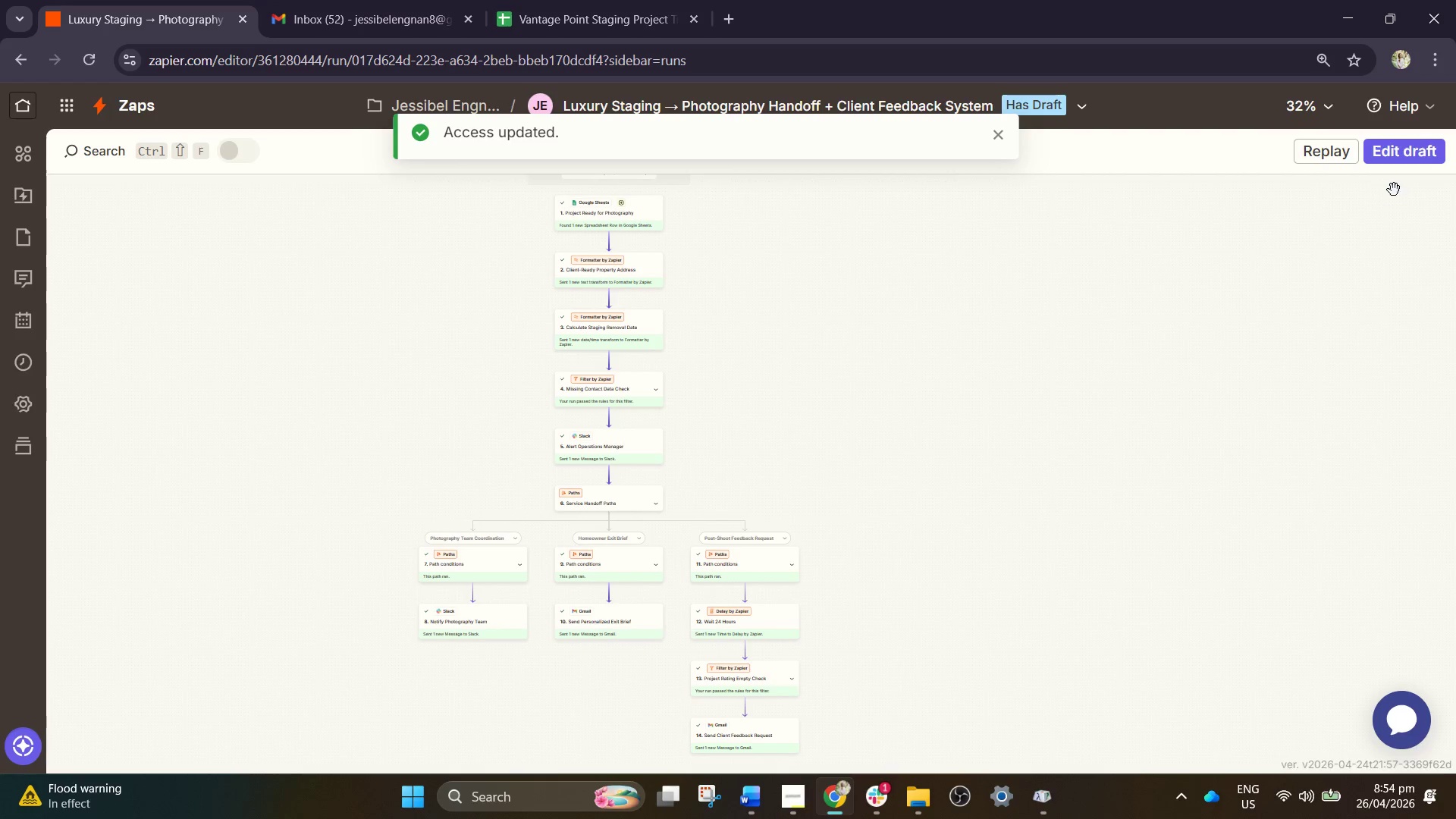 
left_click([615, 230])
 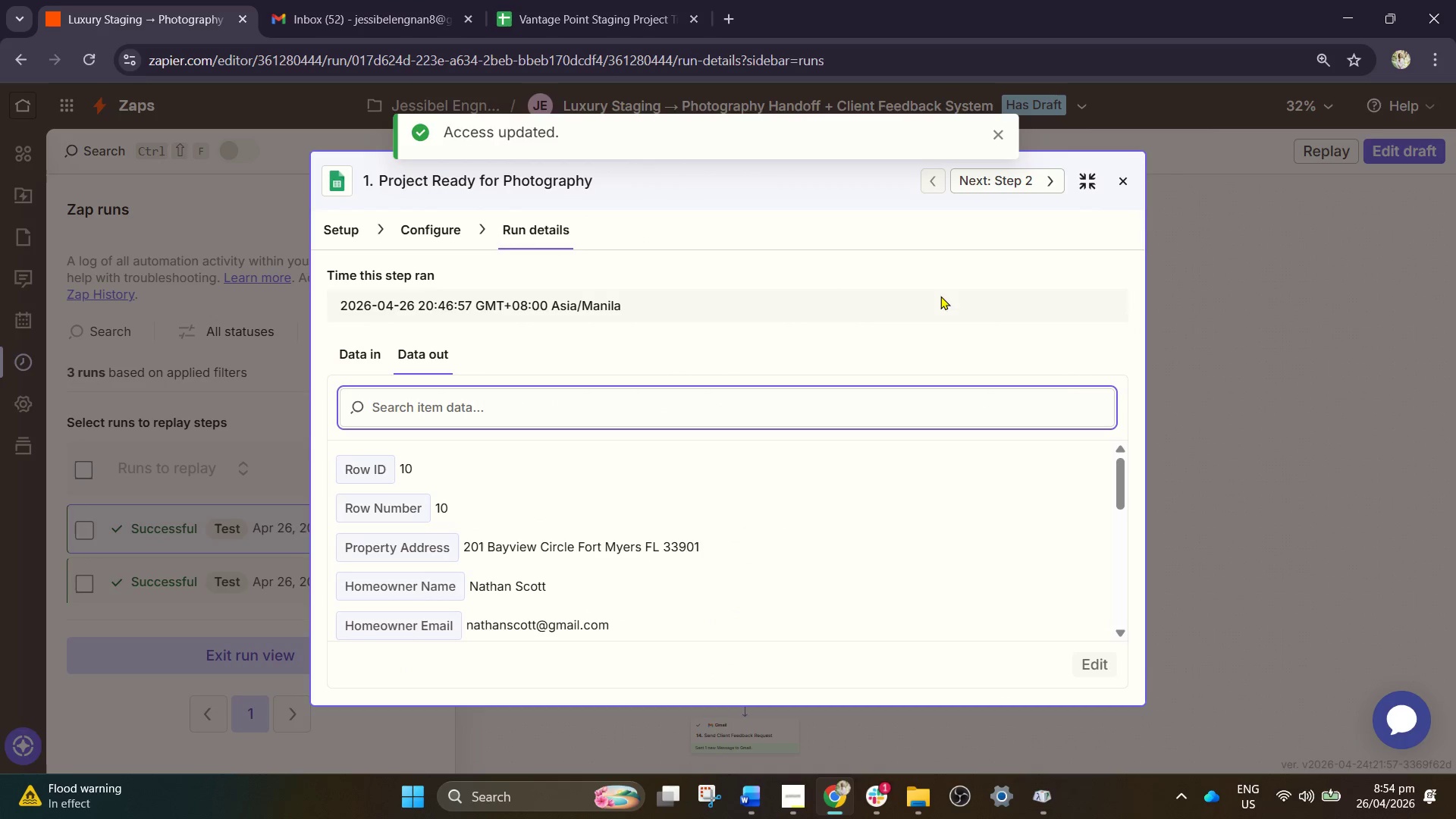 
left_click([1124, 185])
 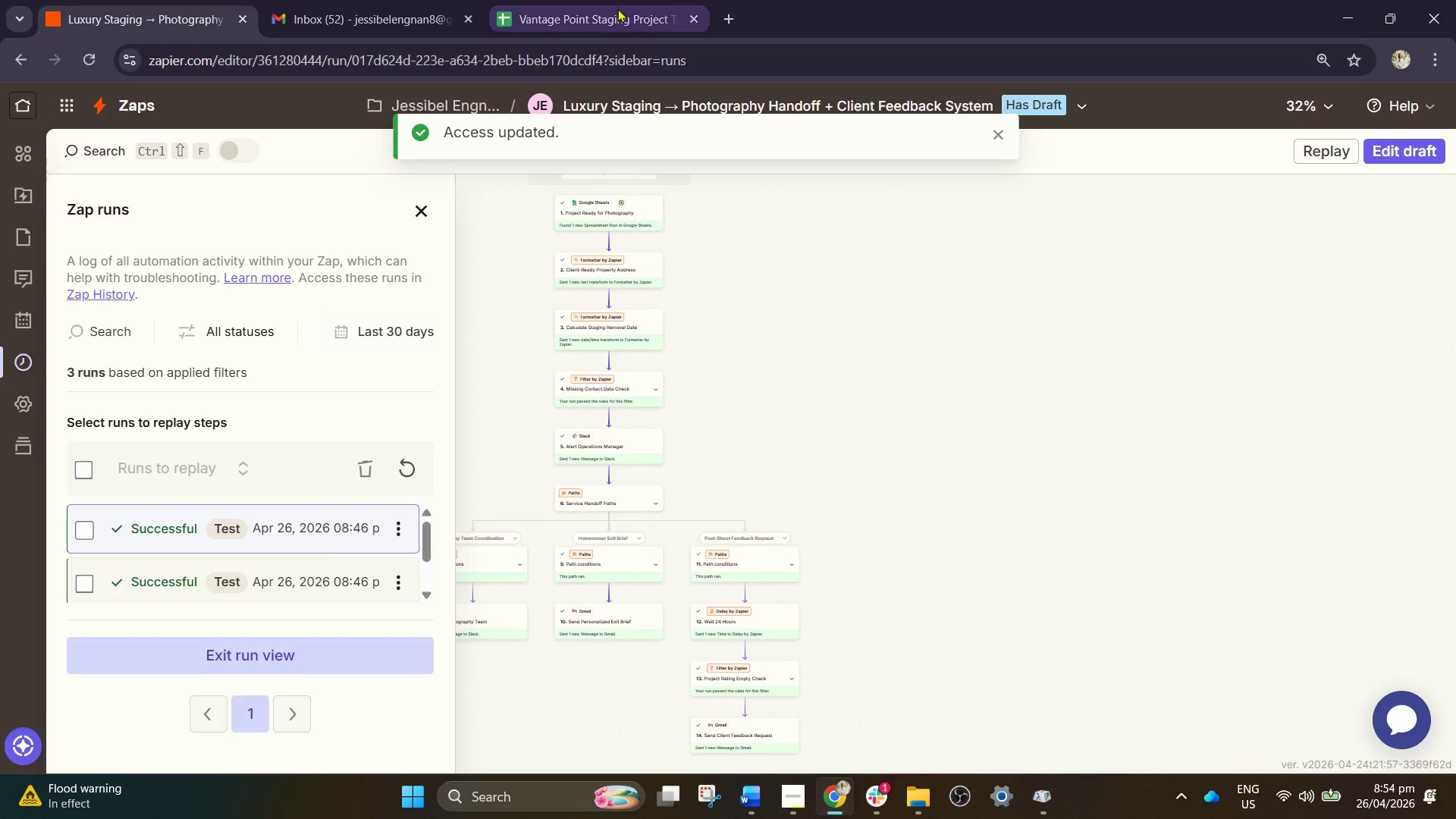 
left_click([612, 0])
 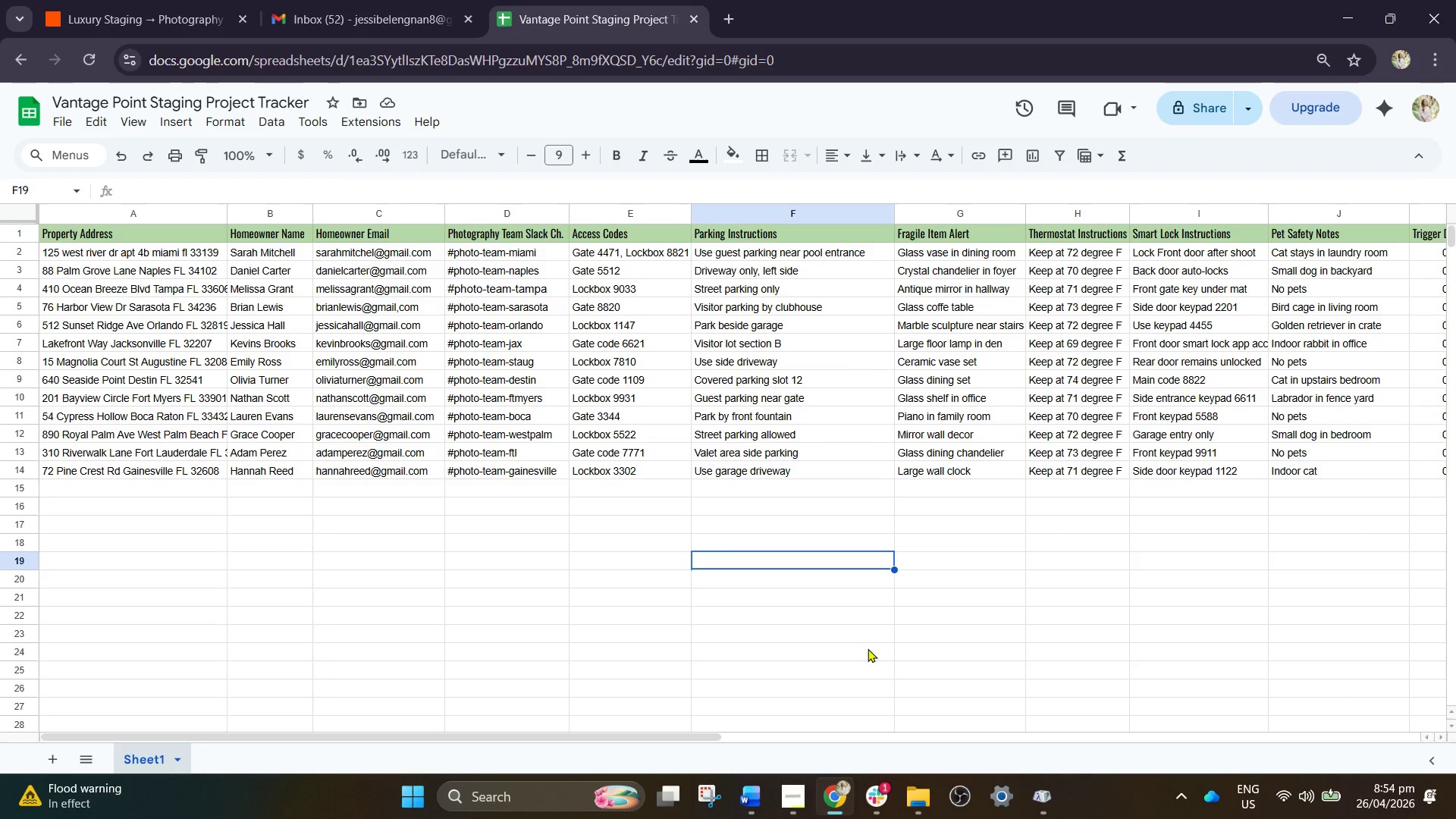 
wait(6.08)
 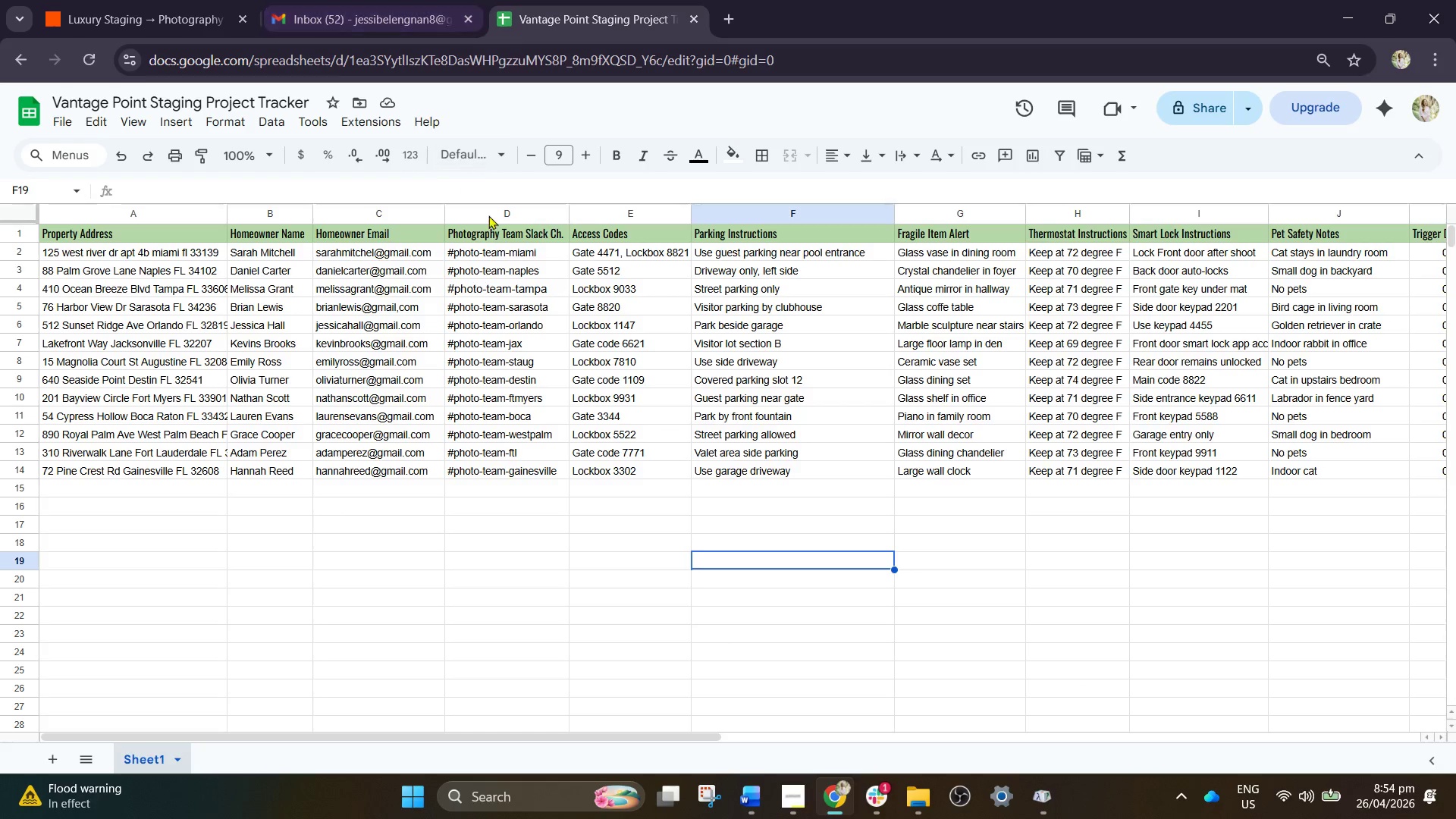 
left_click([709, 792])
 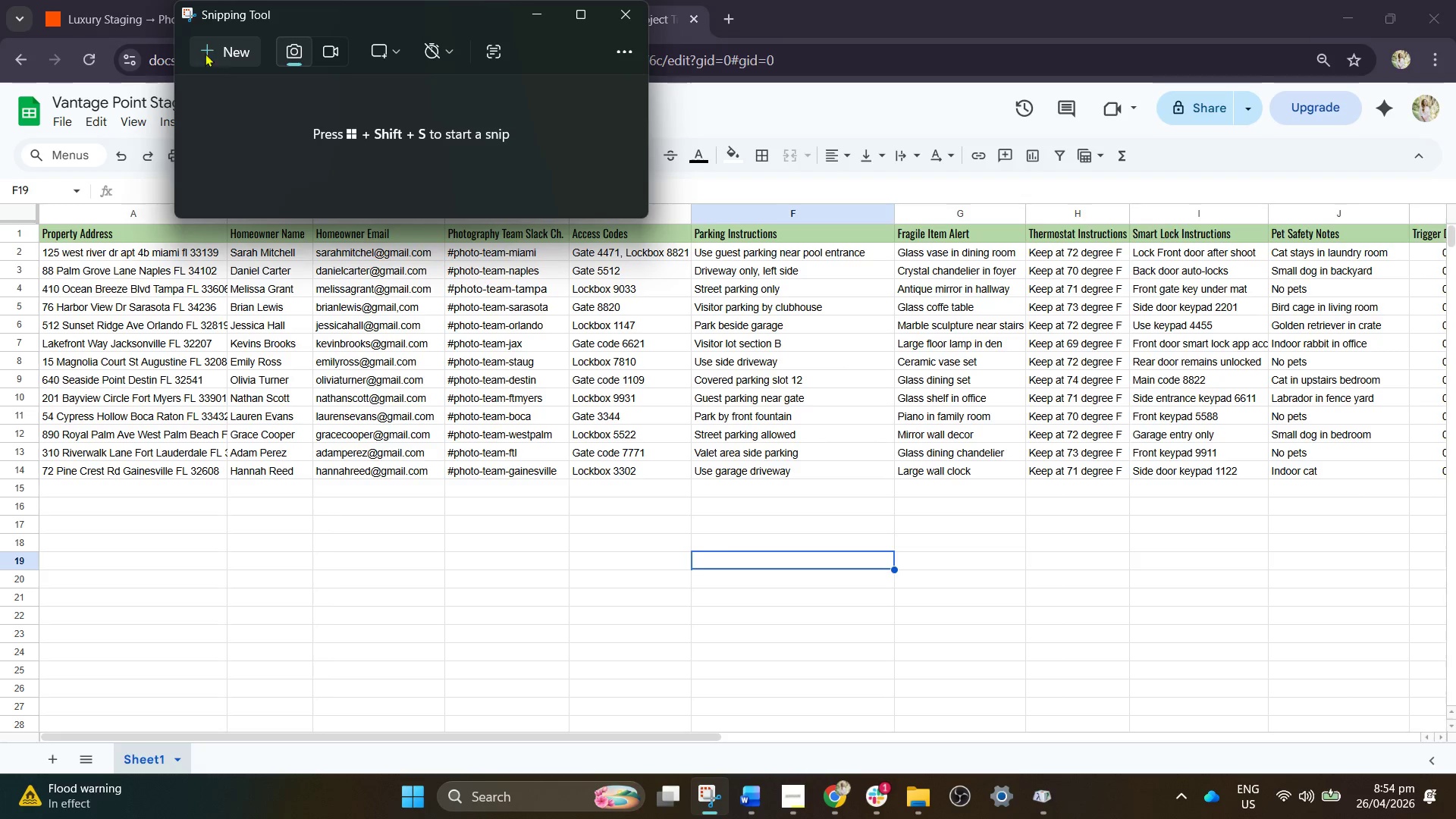 
left_click([210, 46])
 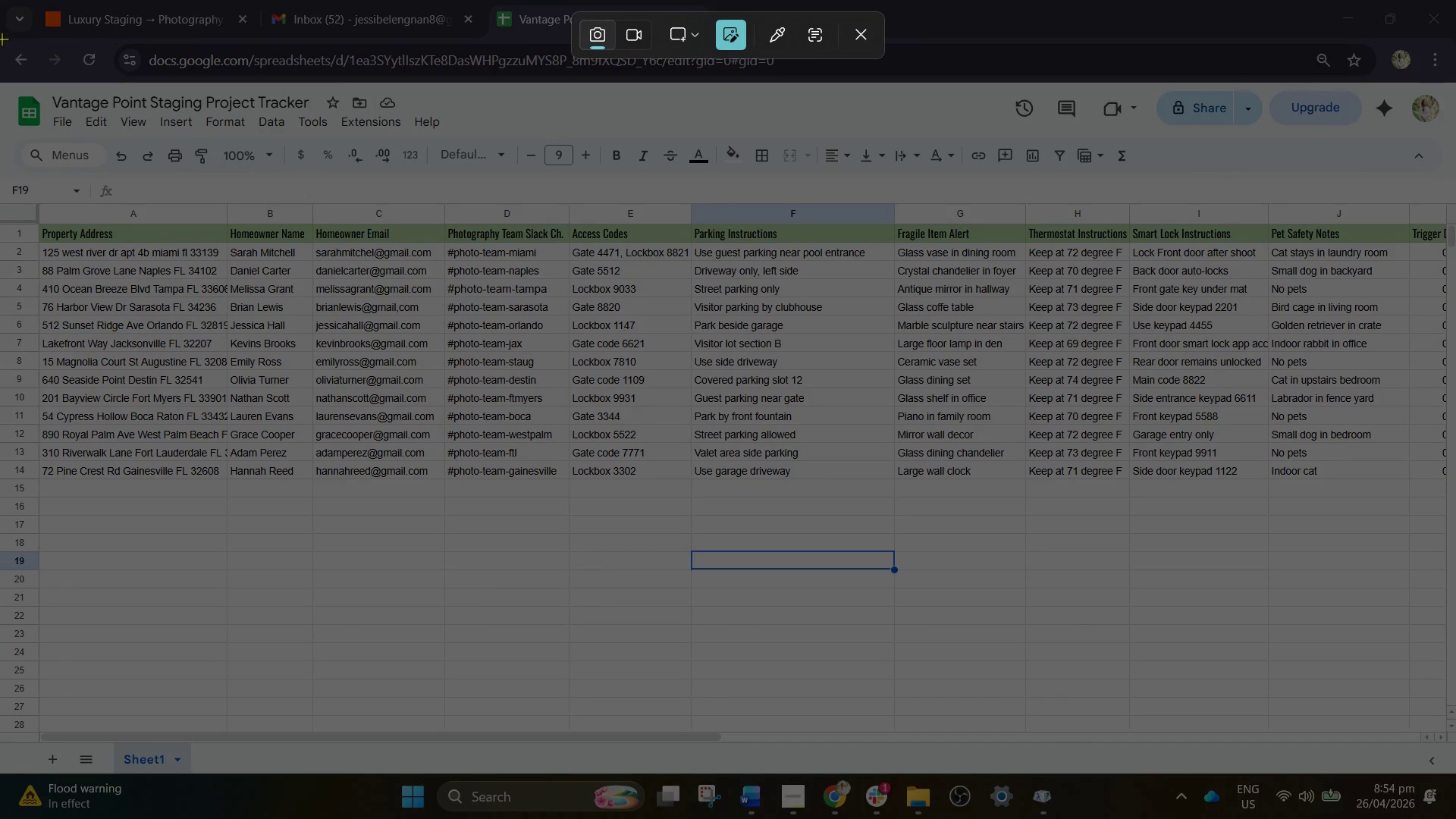 
left_click_drag(start_coordinate=[1, 36], to_coordinate=[1455, 548])
 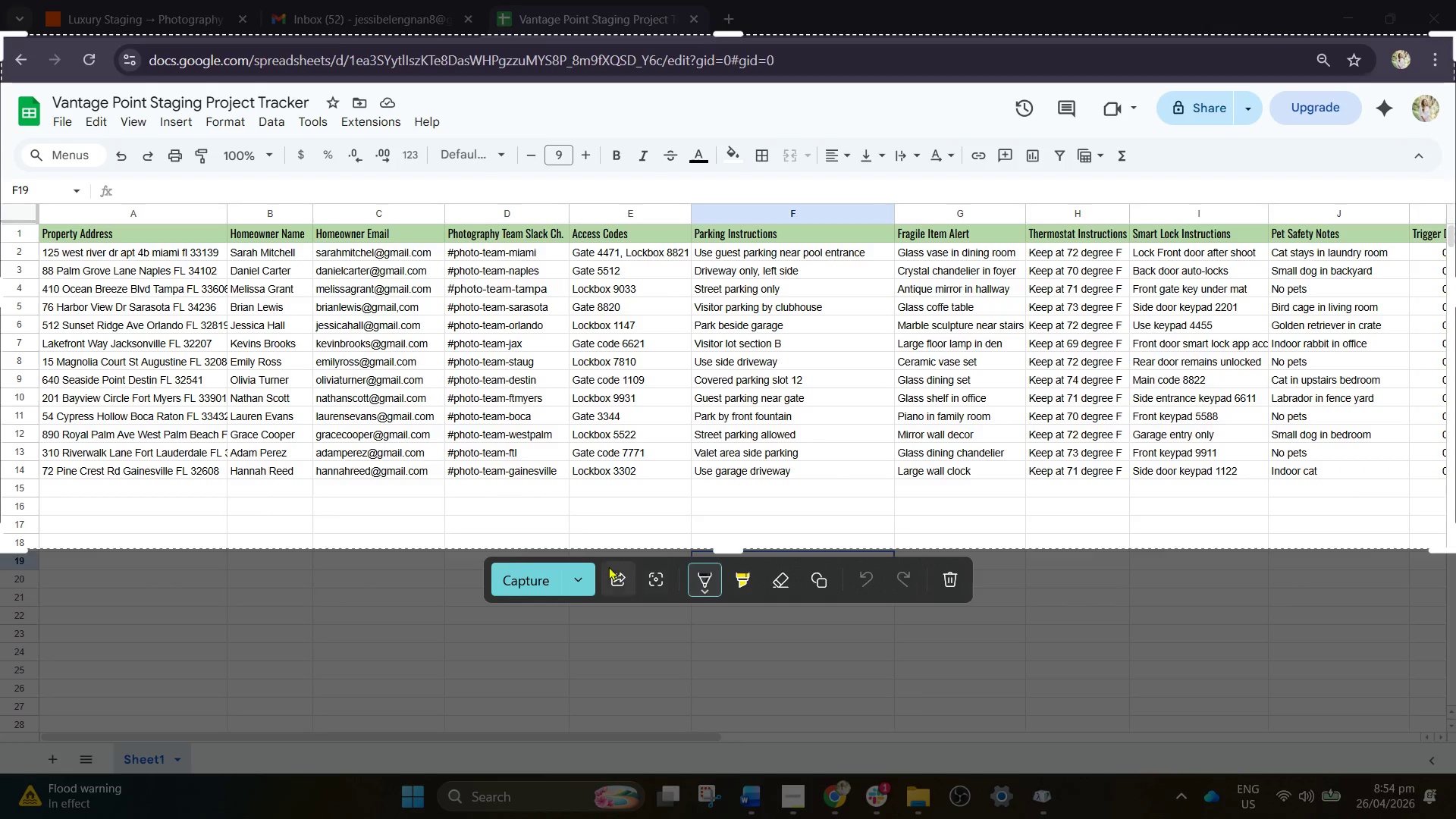 
left_click([542, 576])
 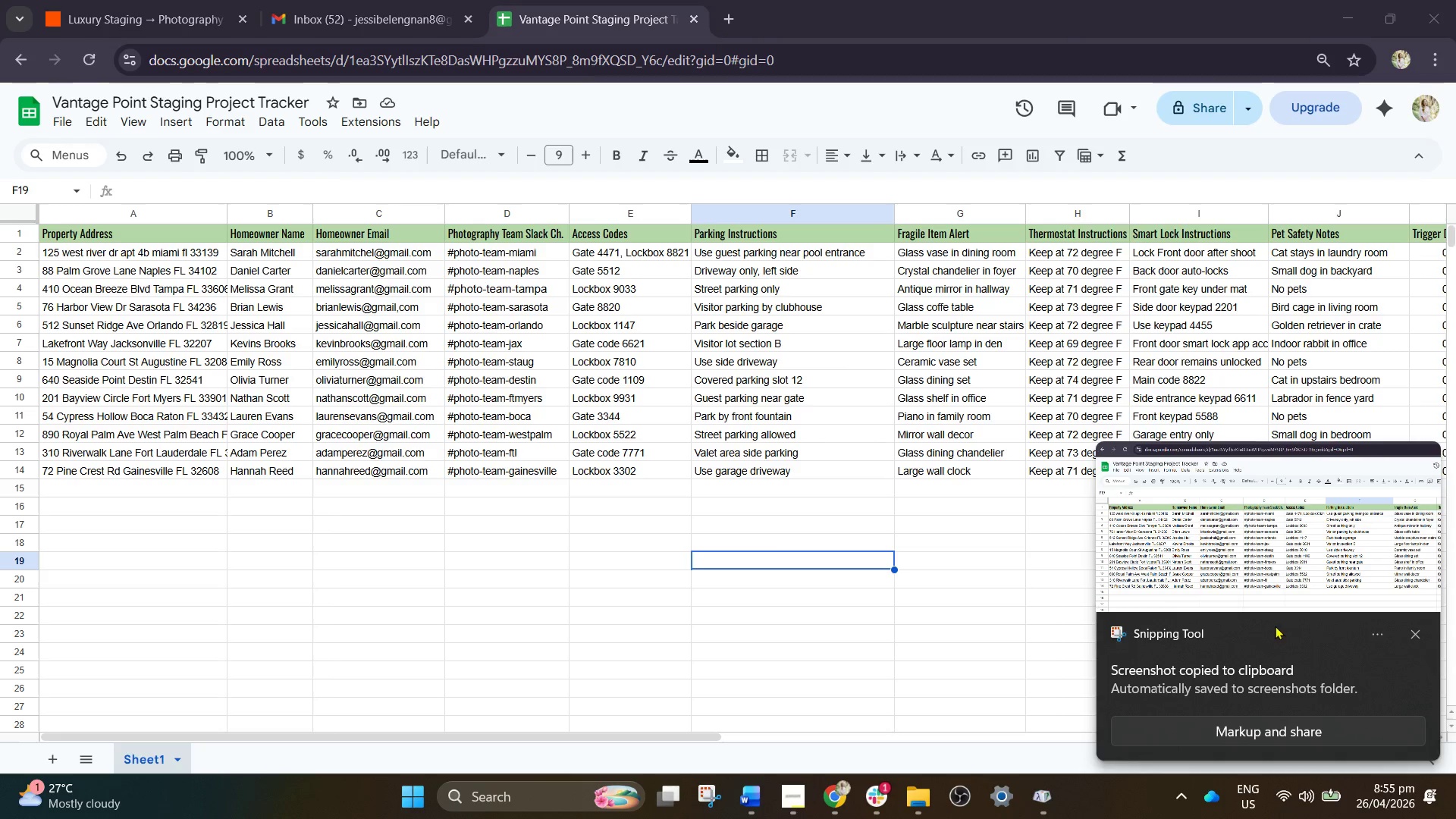 
right_click([1279, 612])
 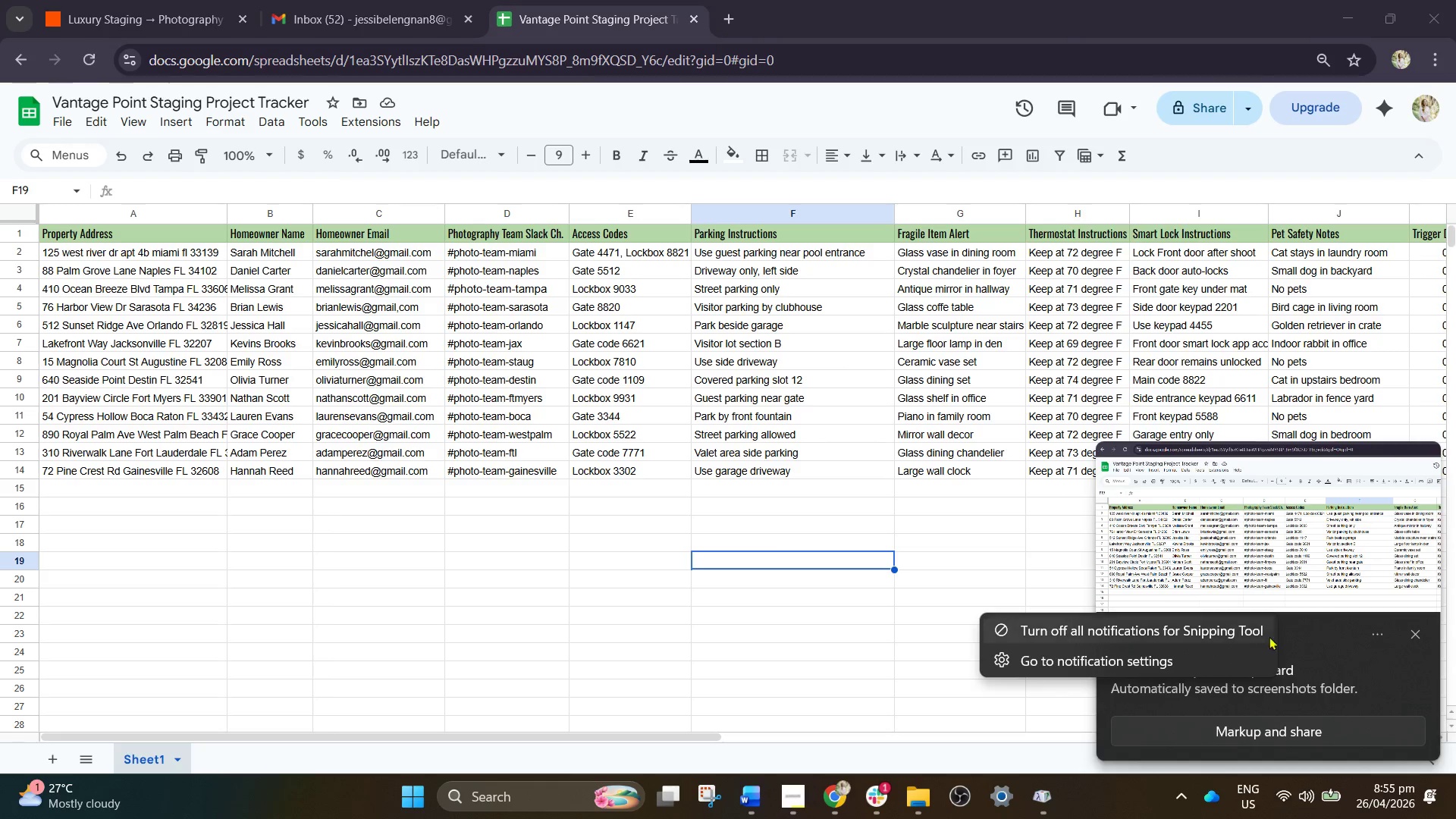 
left_click([1269, 724])
 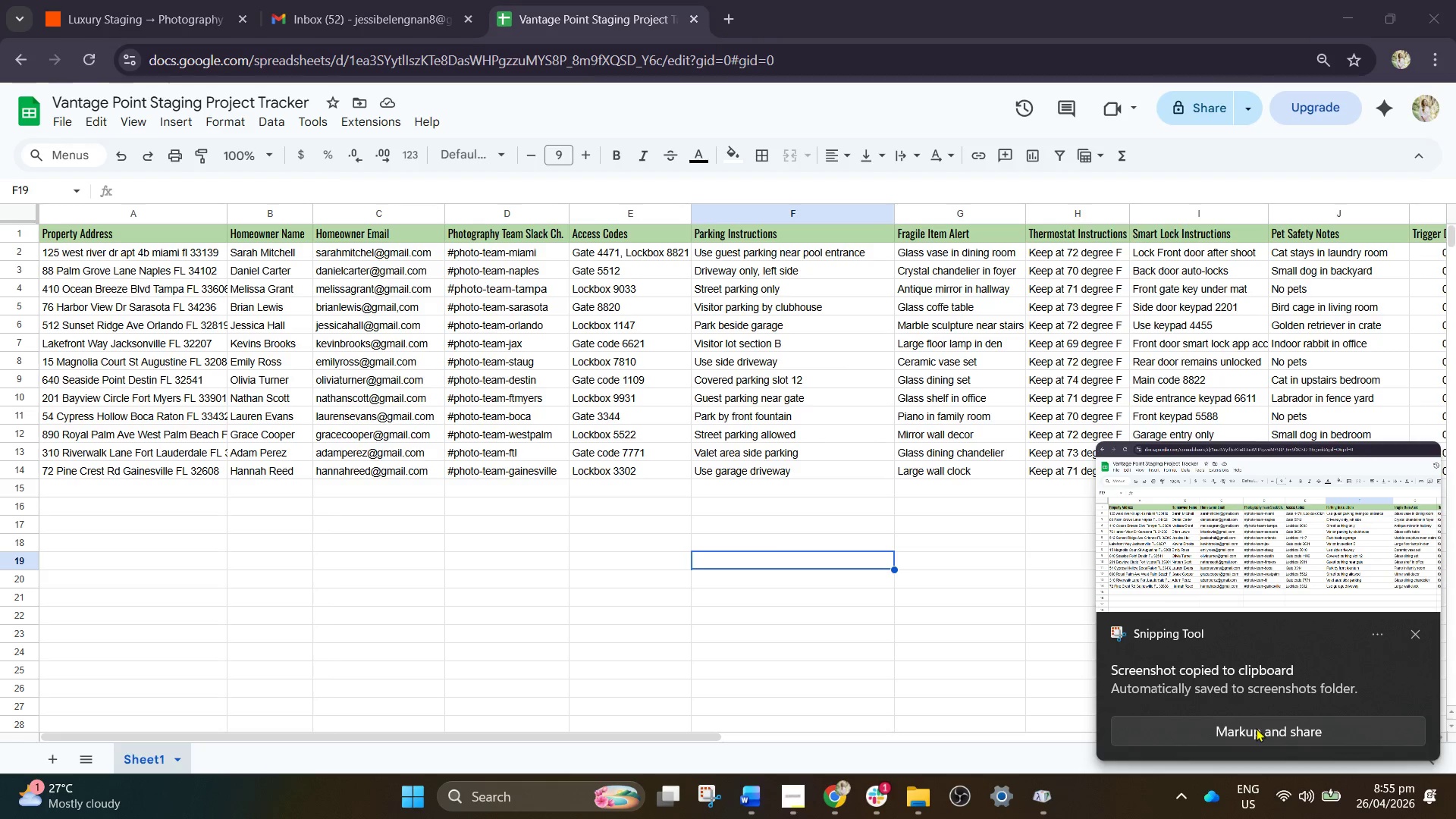 
left_click([1255, 734])
 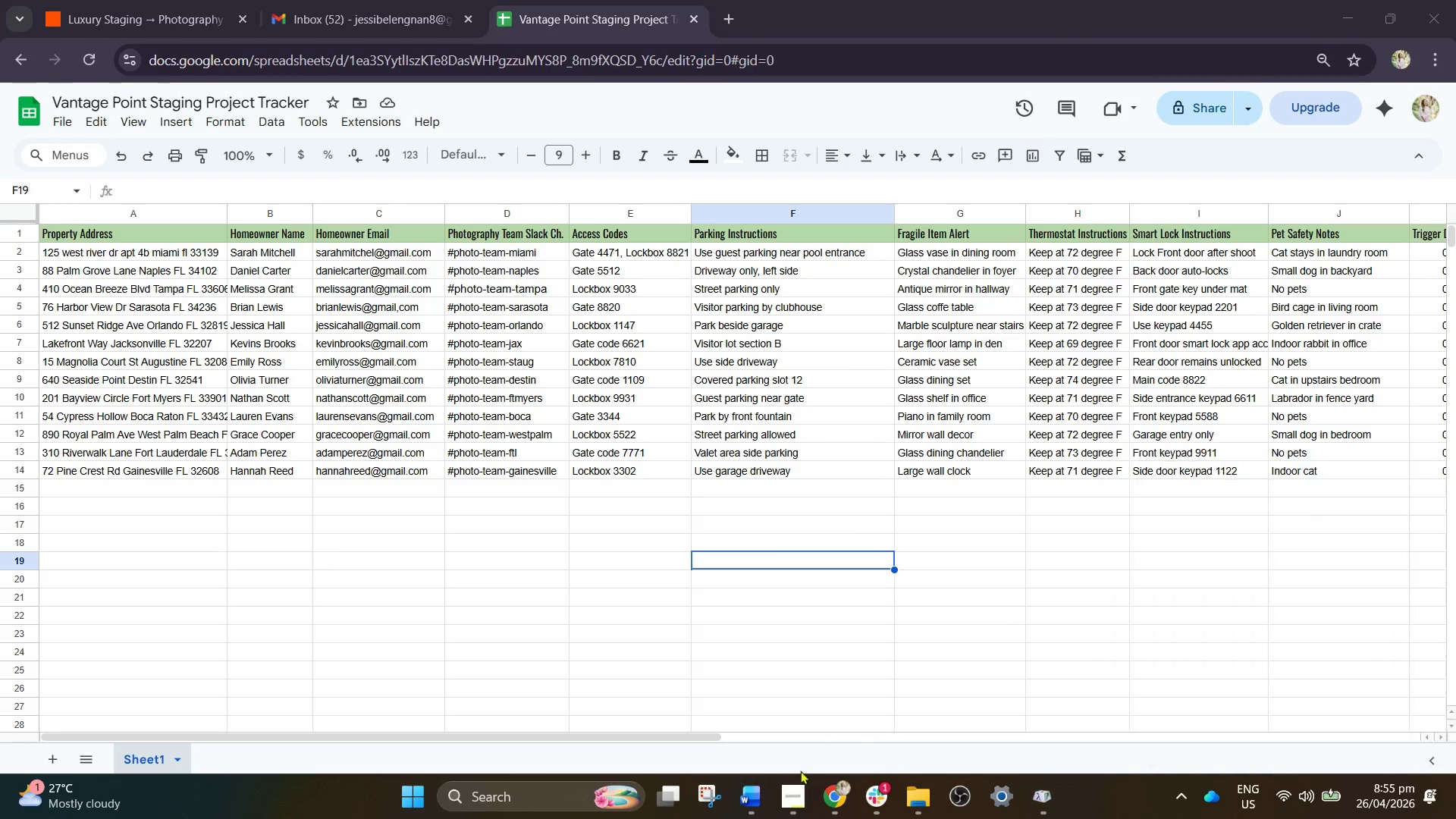 
left_click([759, 795])
 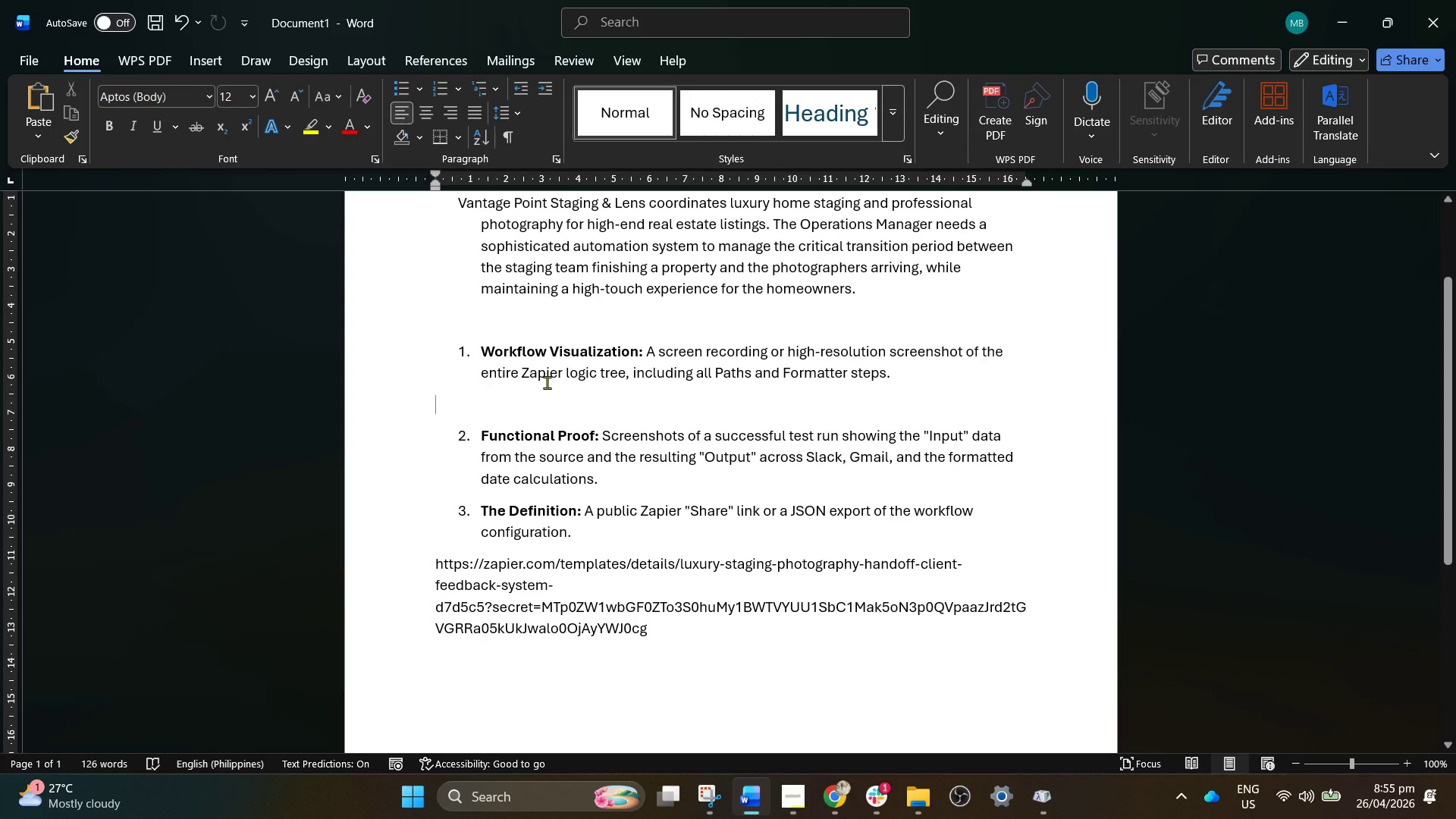 
left_click_drag(start_coordinate=[482, 348], to_coordinate=[631, 353])
 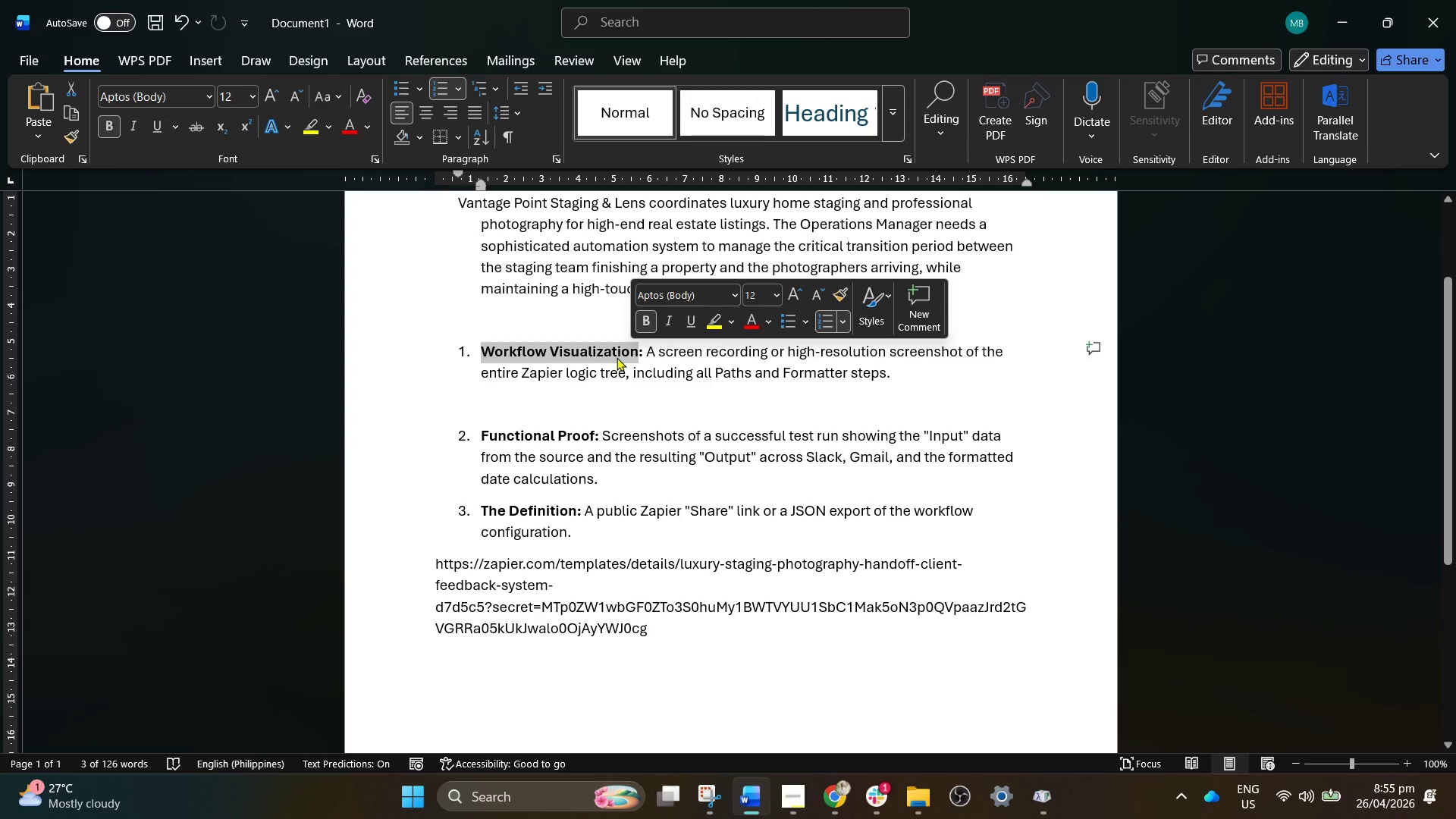 
wait(5.09)
 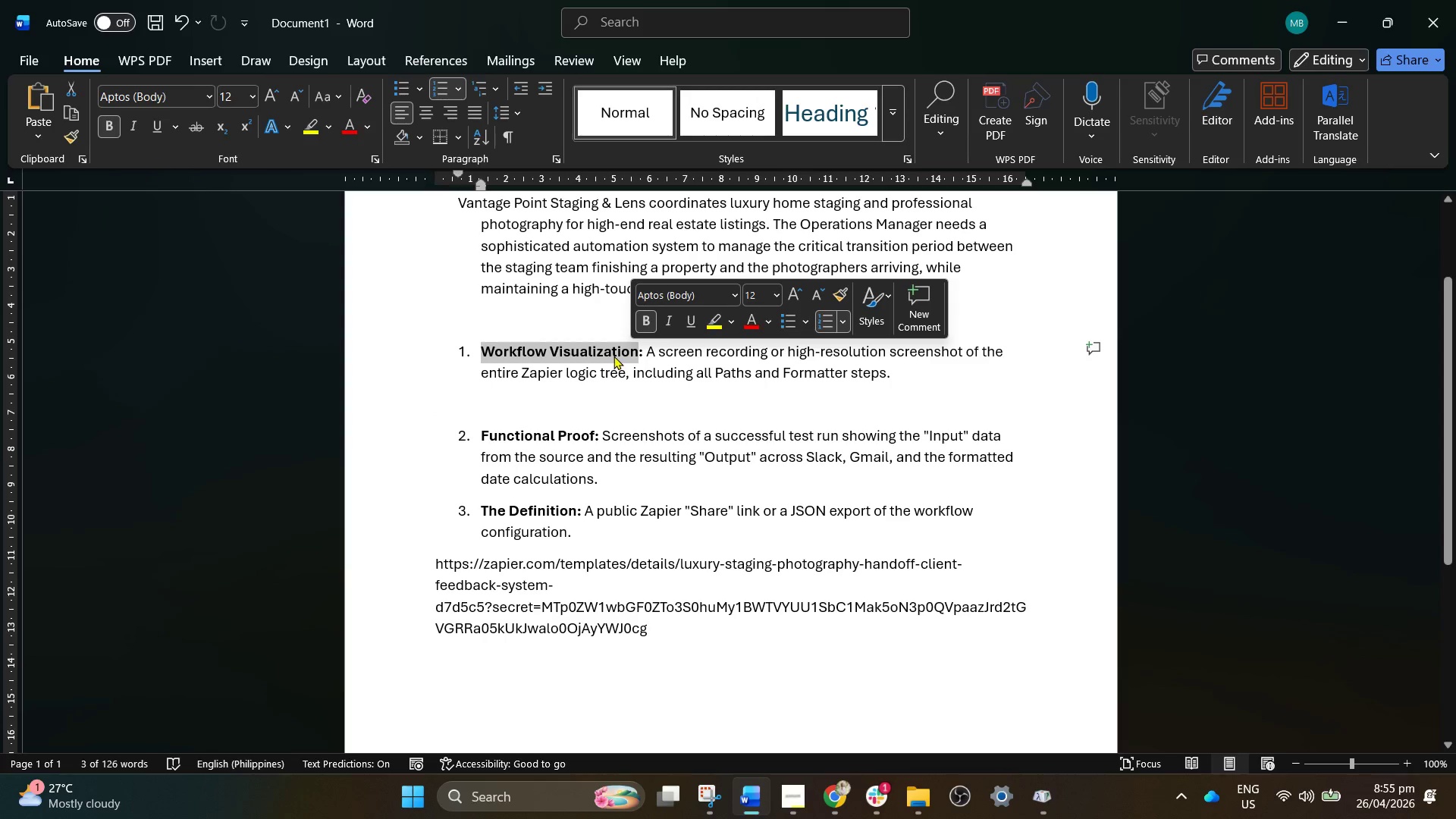 
right_click([613, 351])
 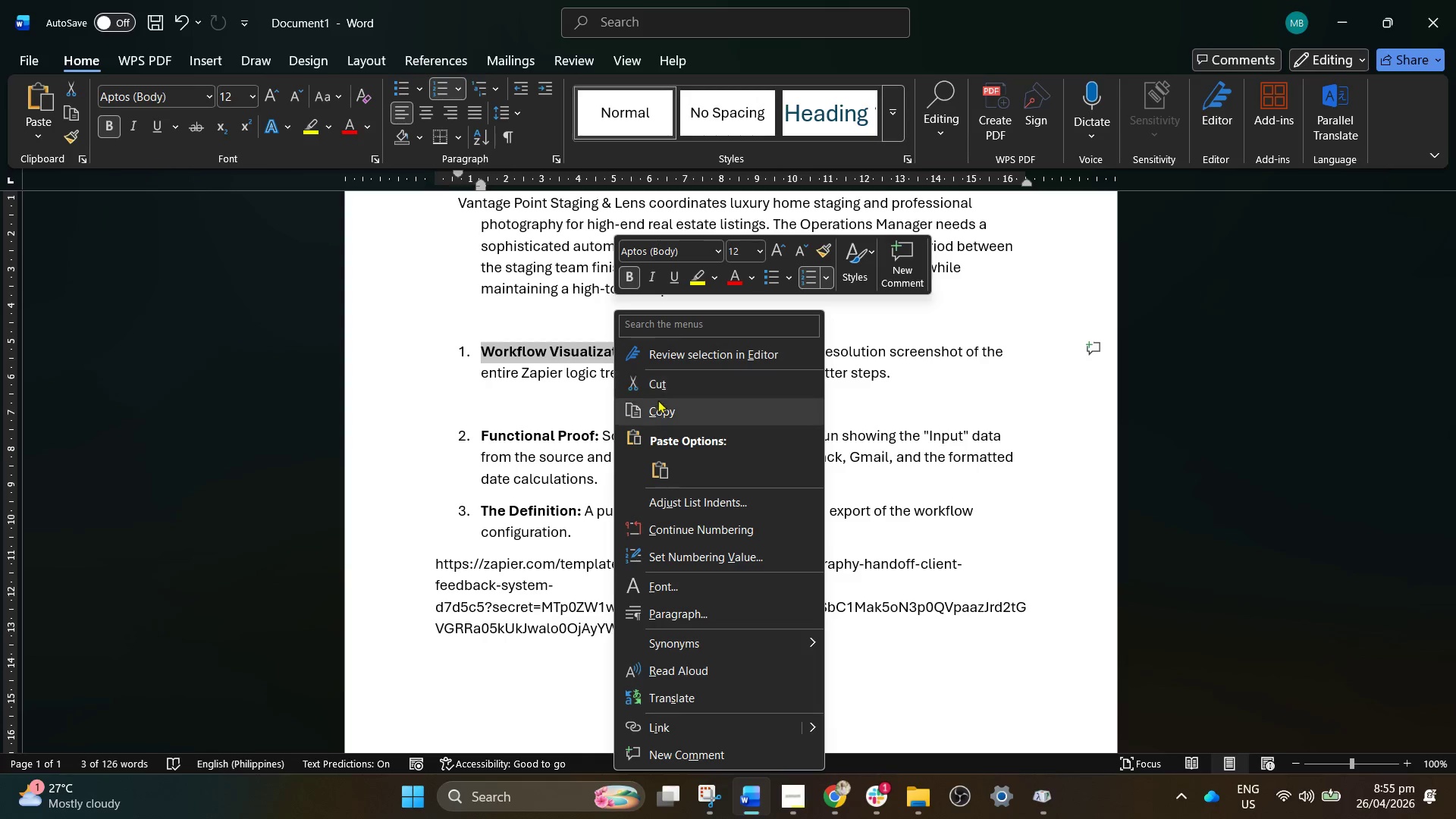 
left_click([661, 411])
 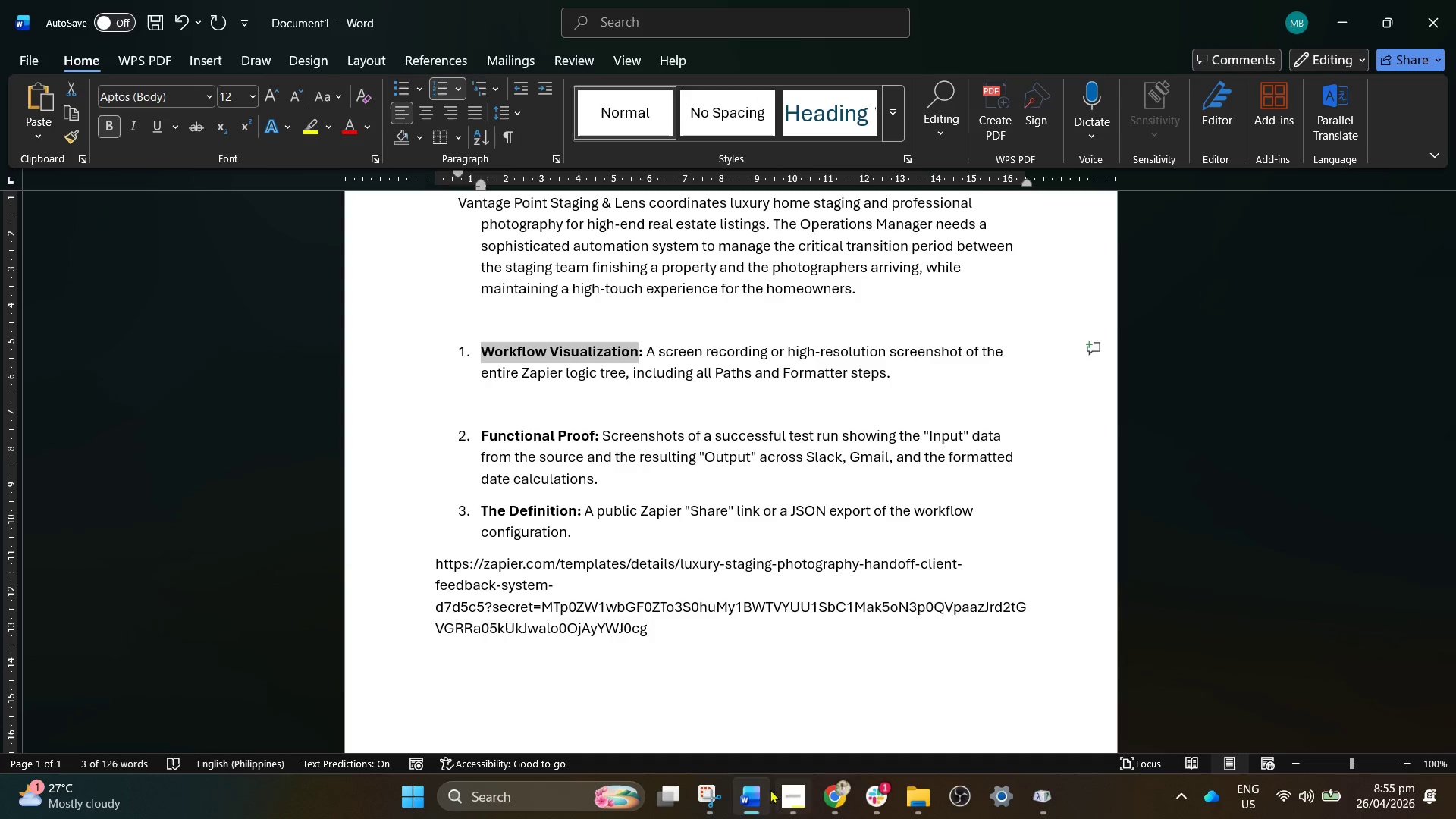 
left_click([762, 795])
 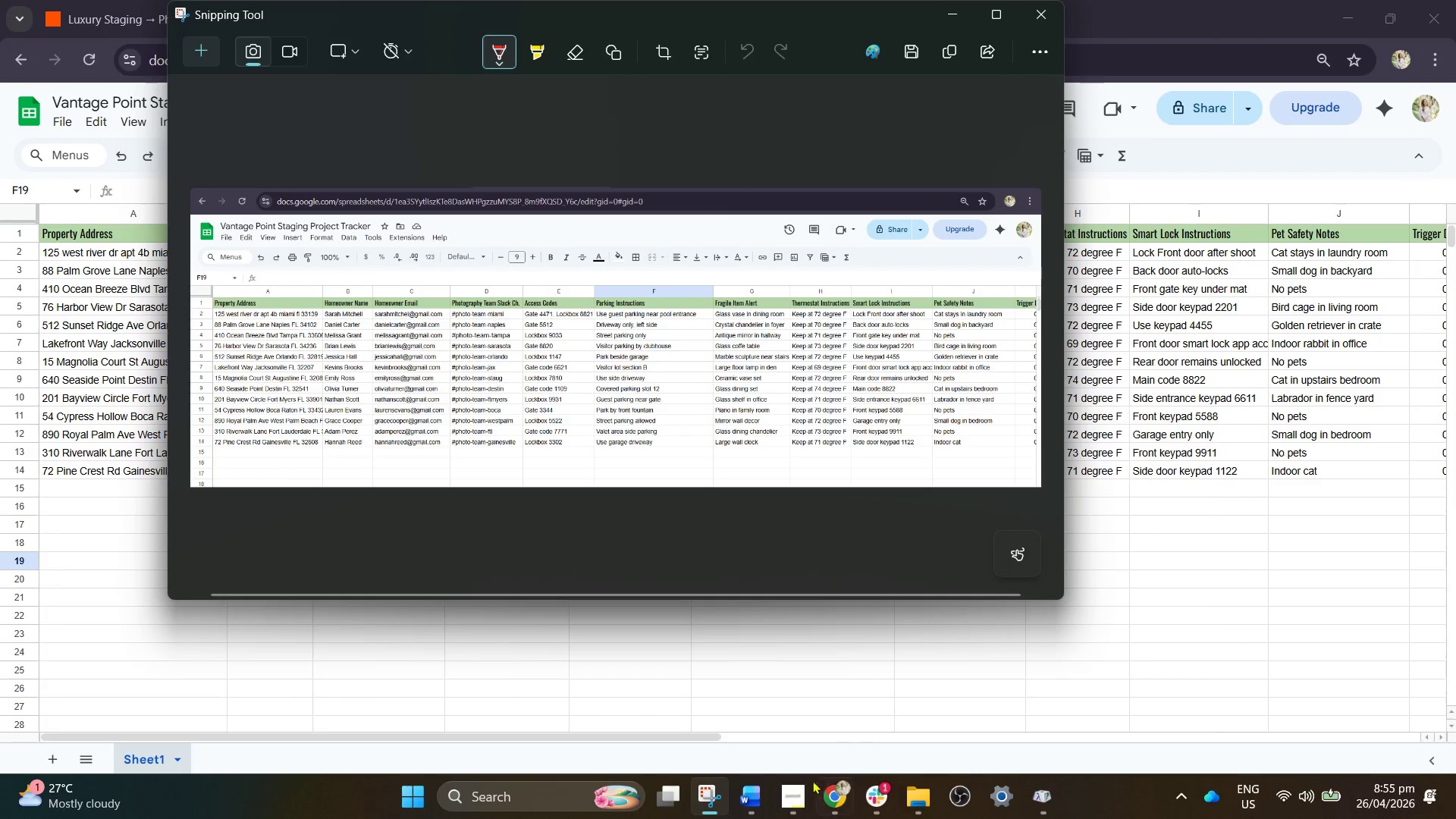 
left_click([792, 800])